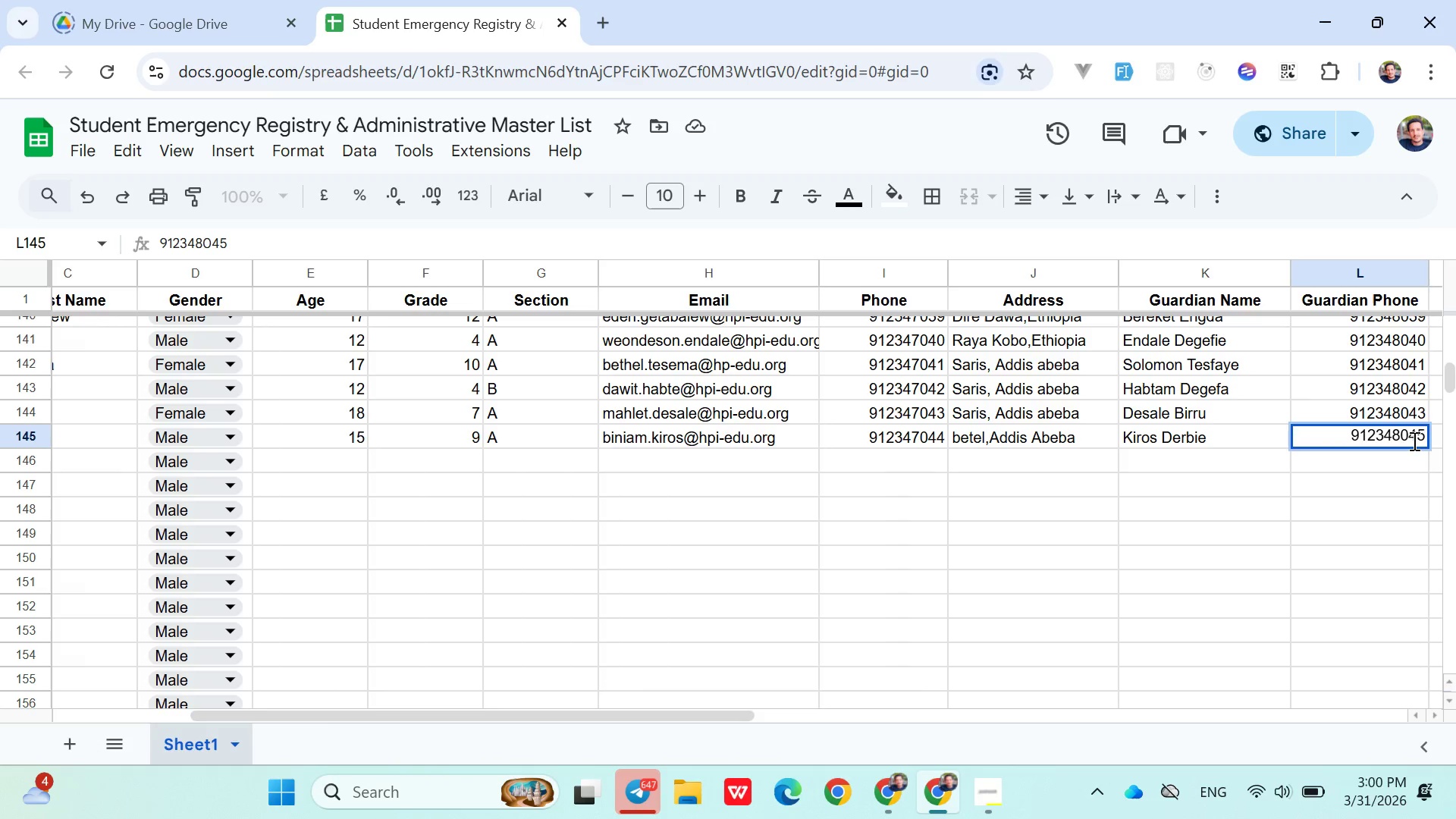 
key(ArrowRight)
 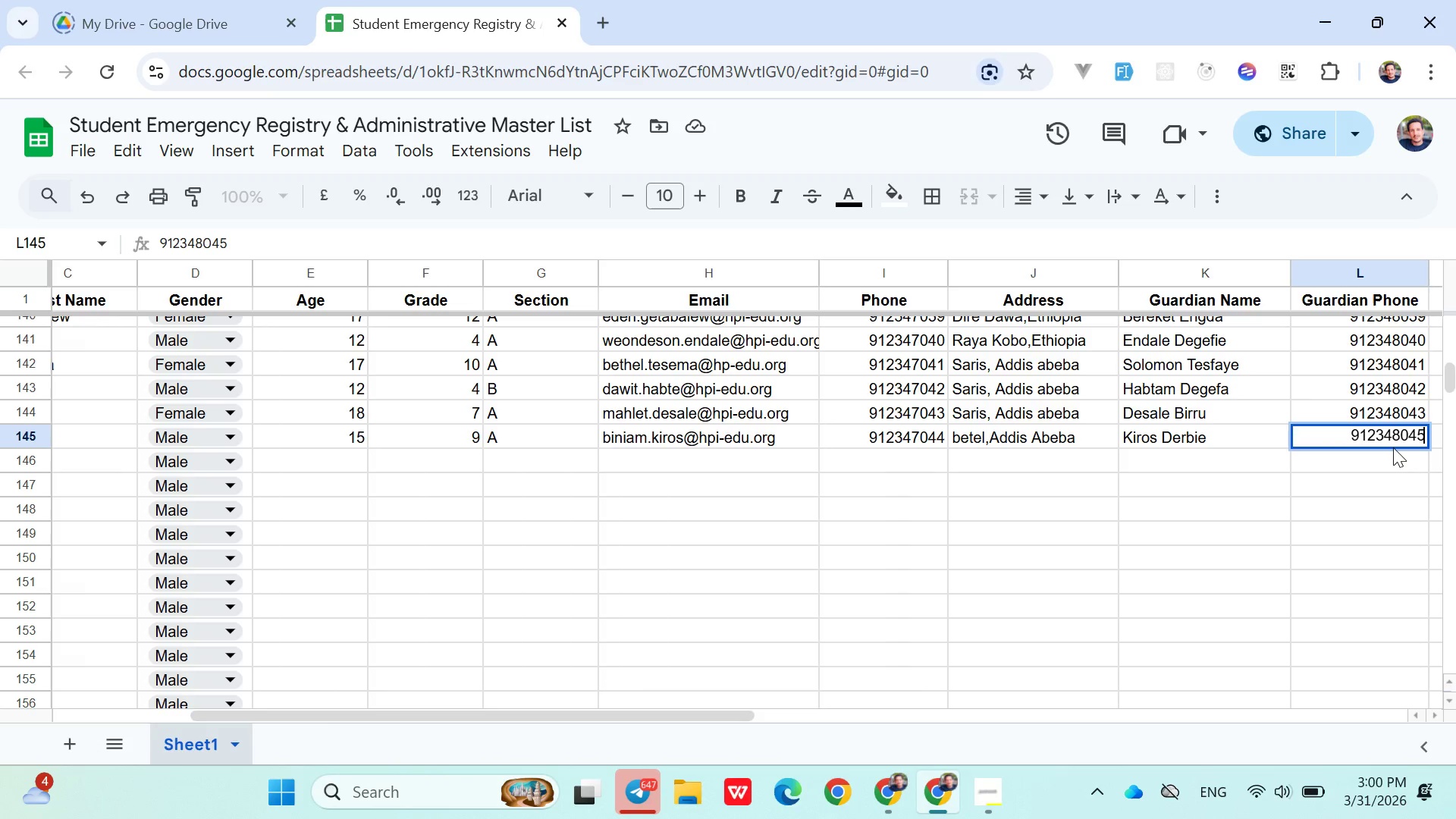 
left_click([1382, 457])
 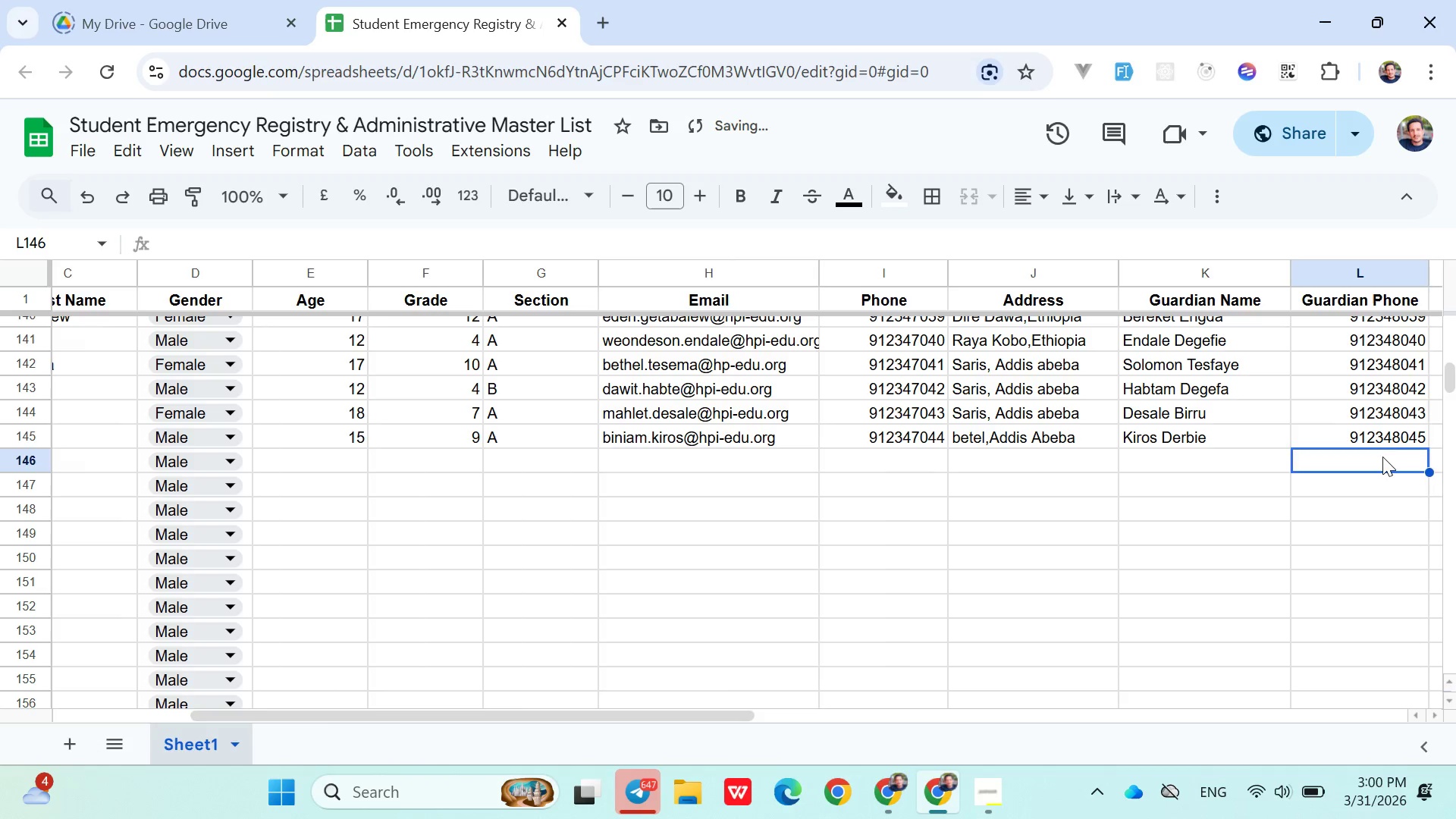 
key(ArrowUp)
 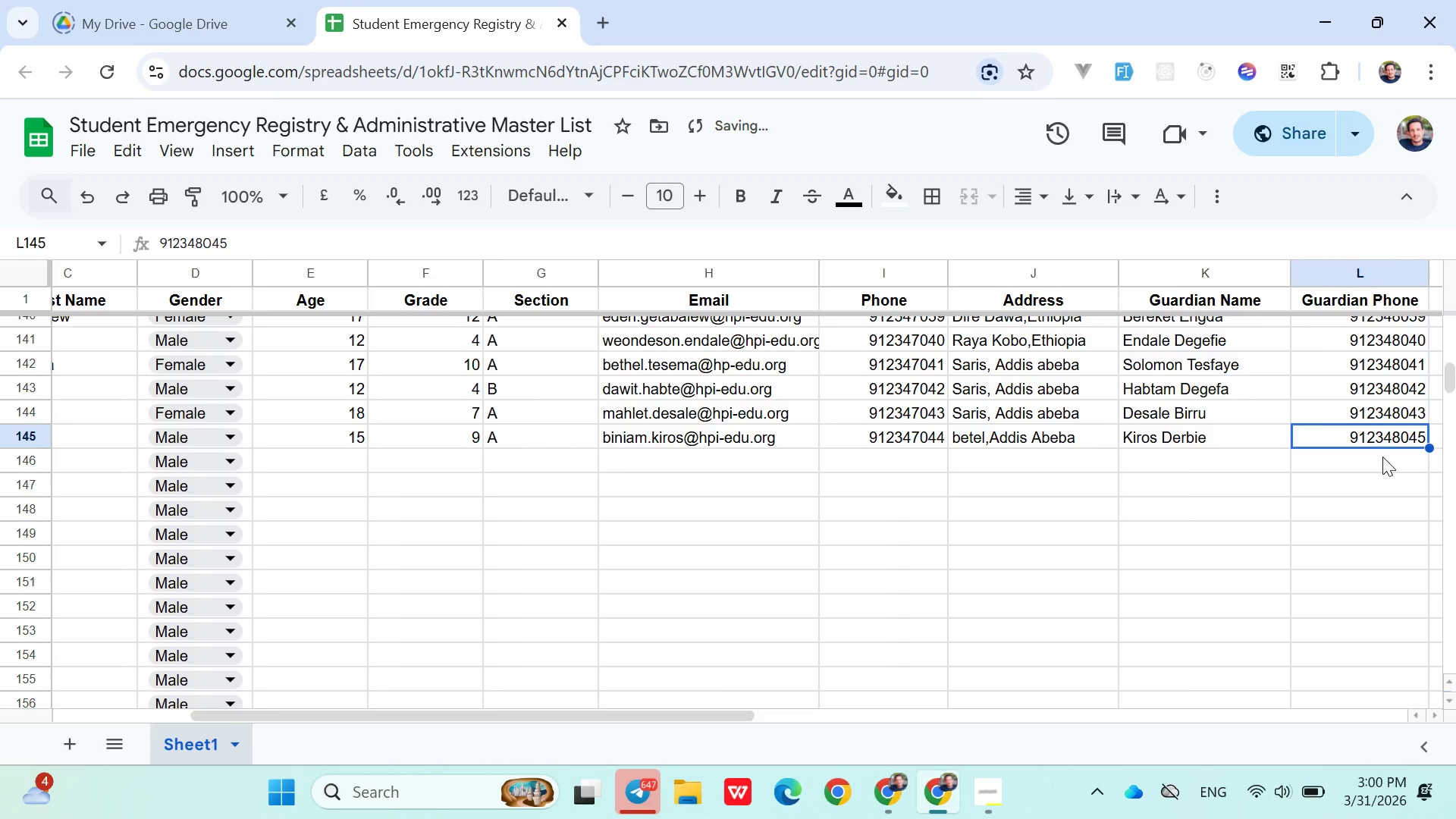 
key(ArrowRight)
 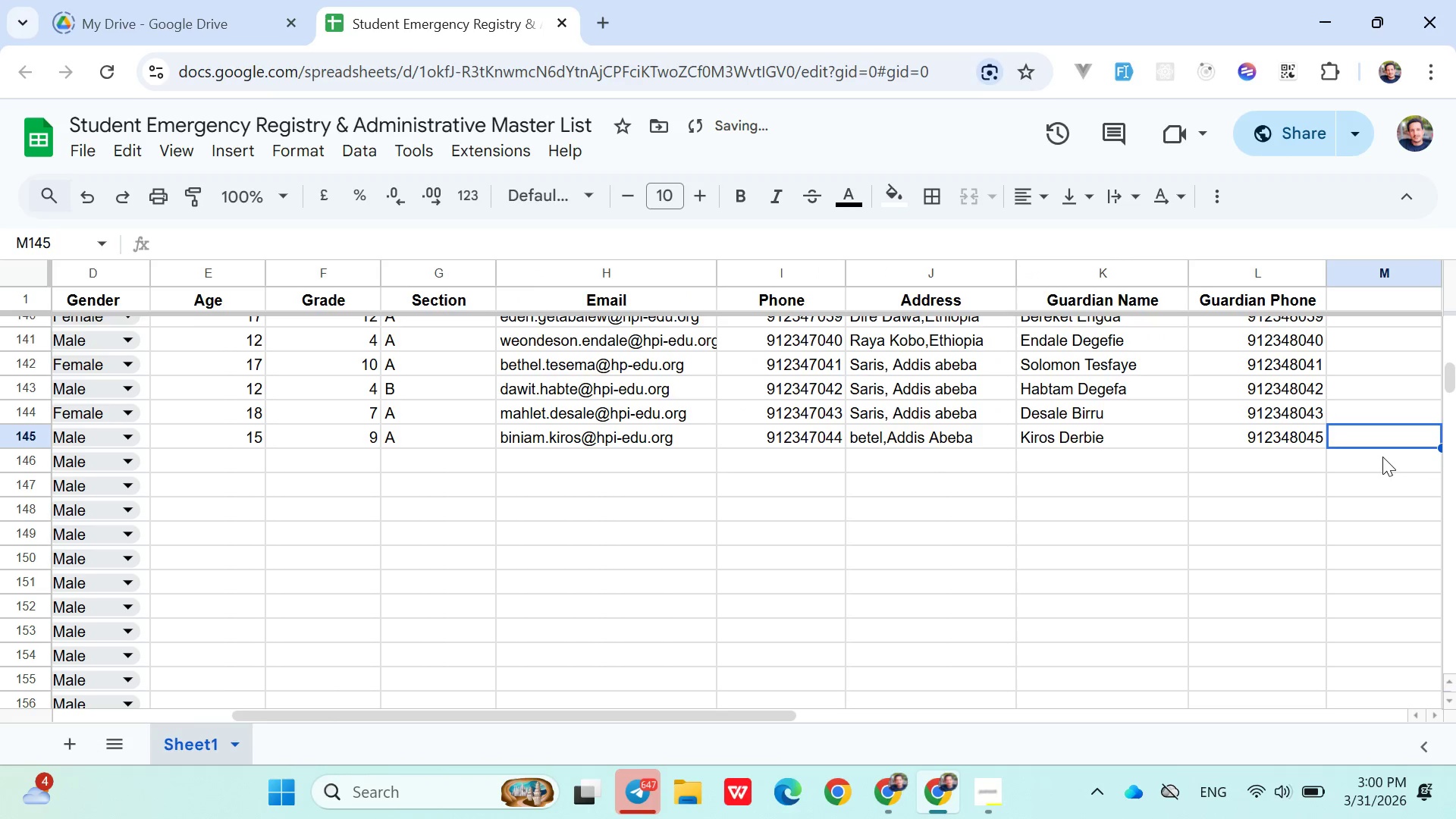 
key(ArrowLeft)
 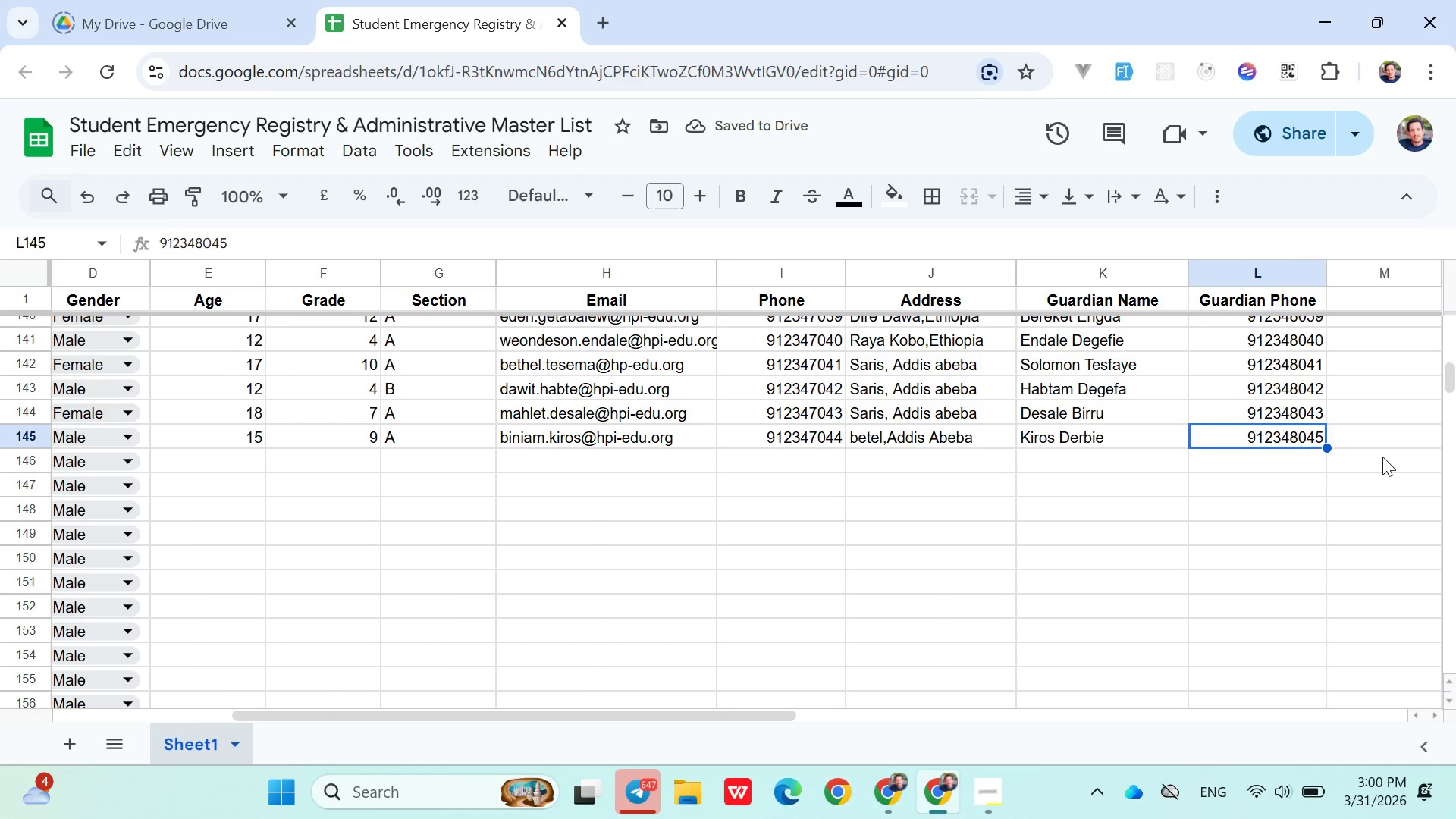 
hold_key(key=ArrowLeft, duration=1.0)
 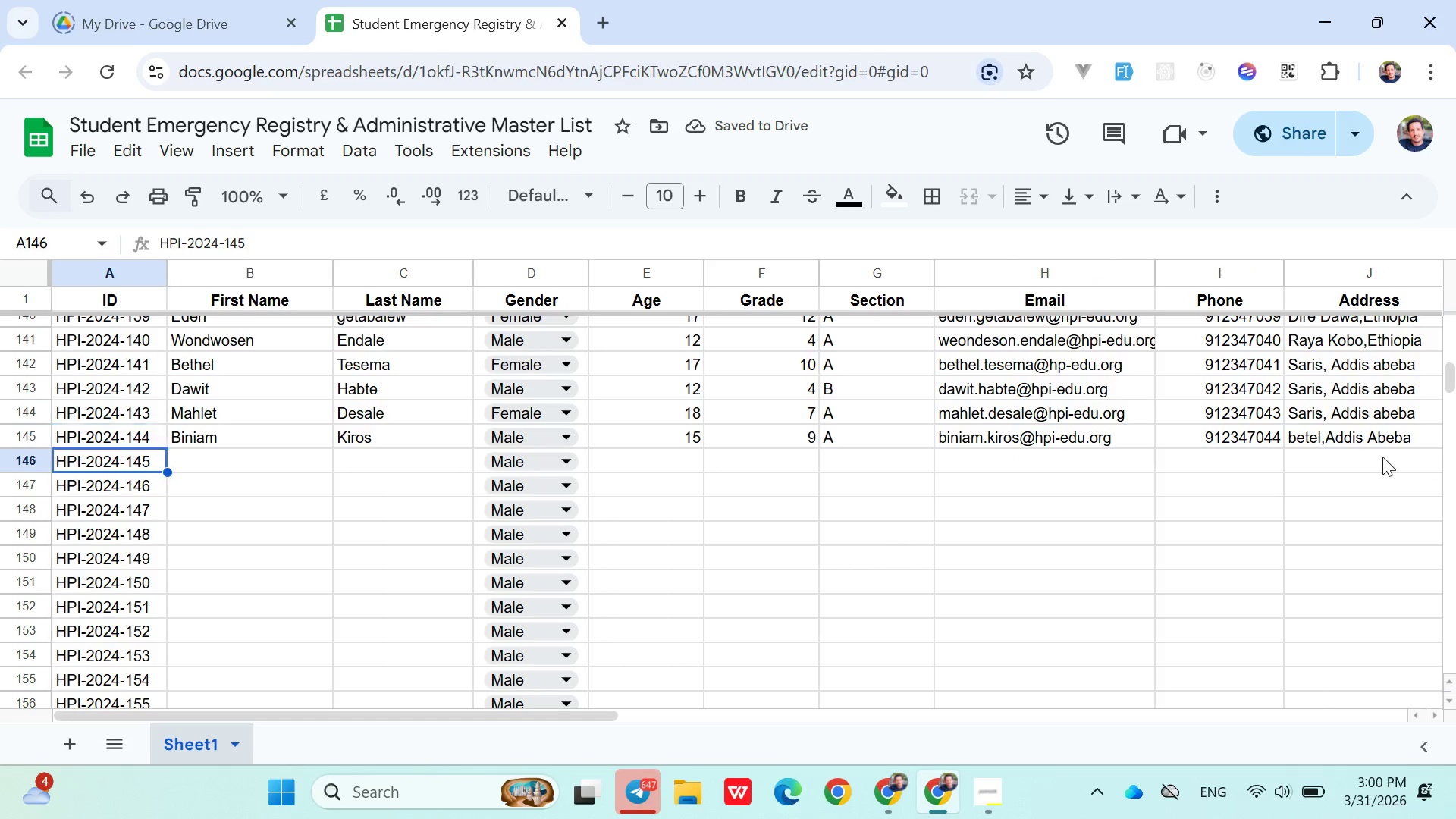 
key(ArrowDown)
 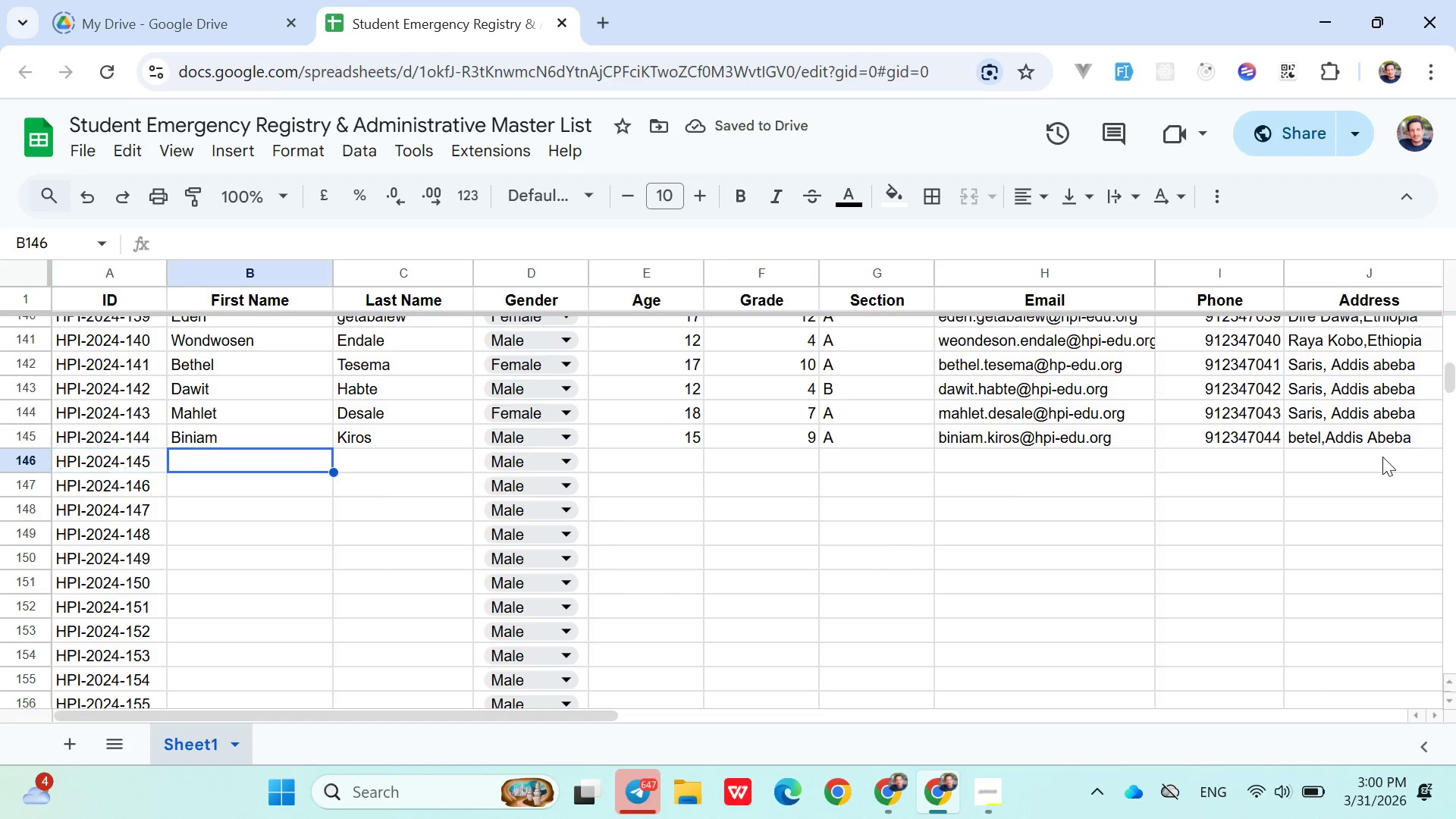 
key(ArrowRight)
 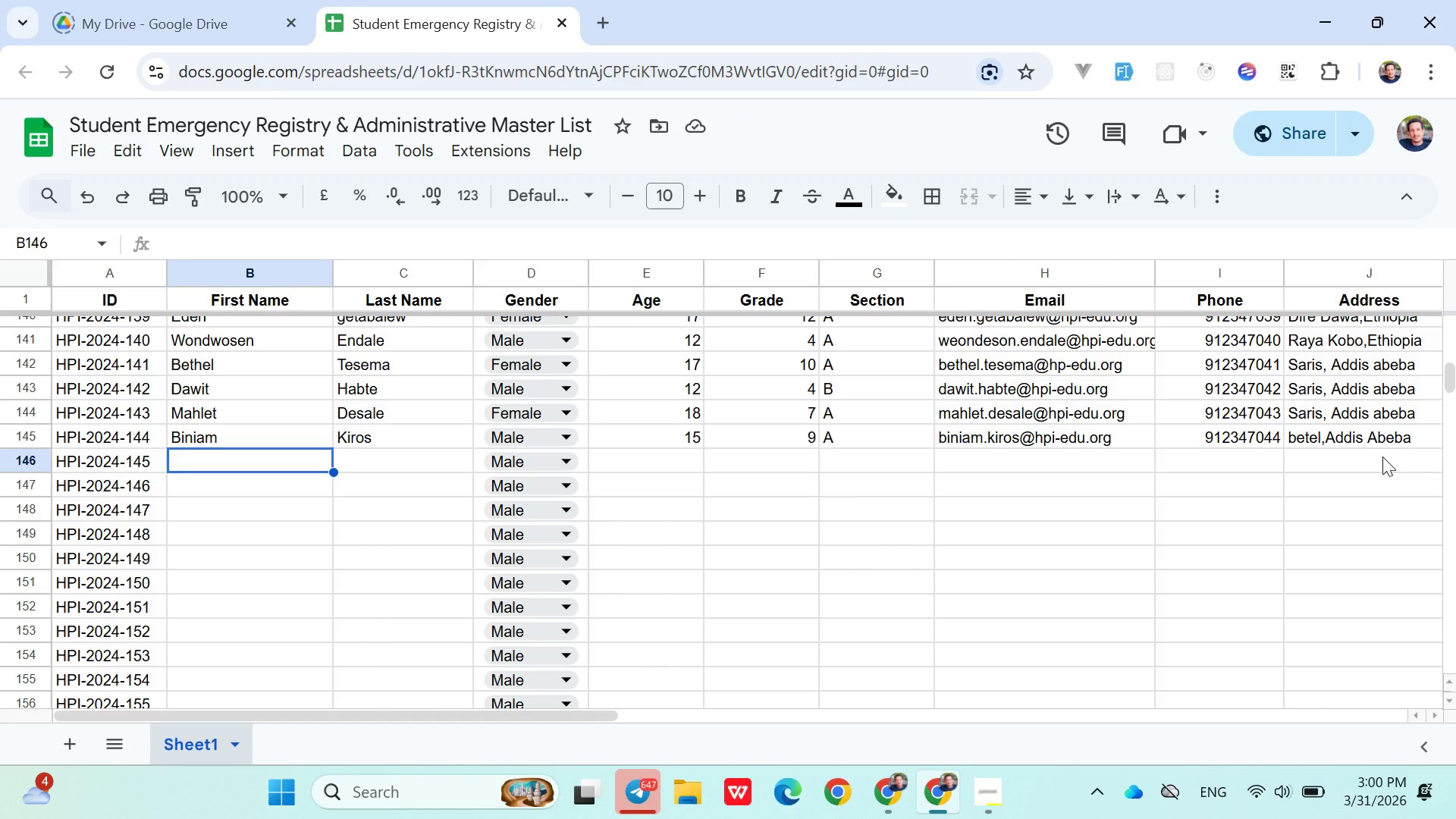 
wait(9.8)
 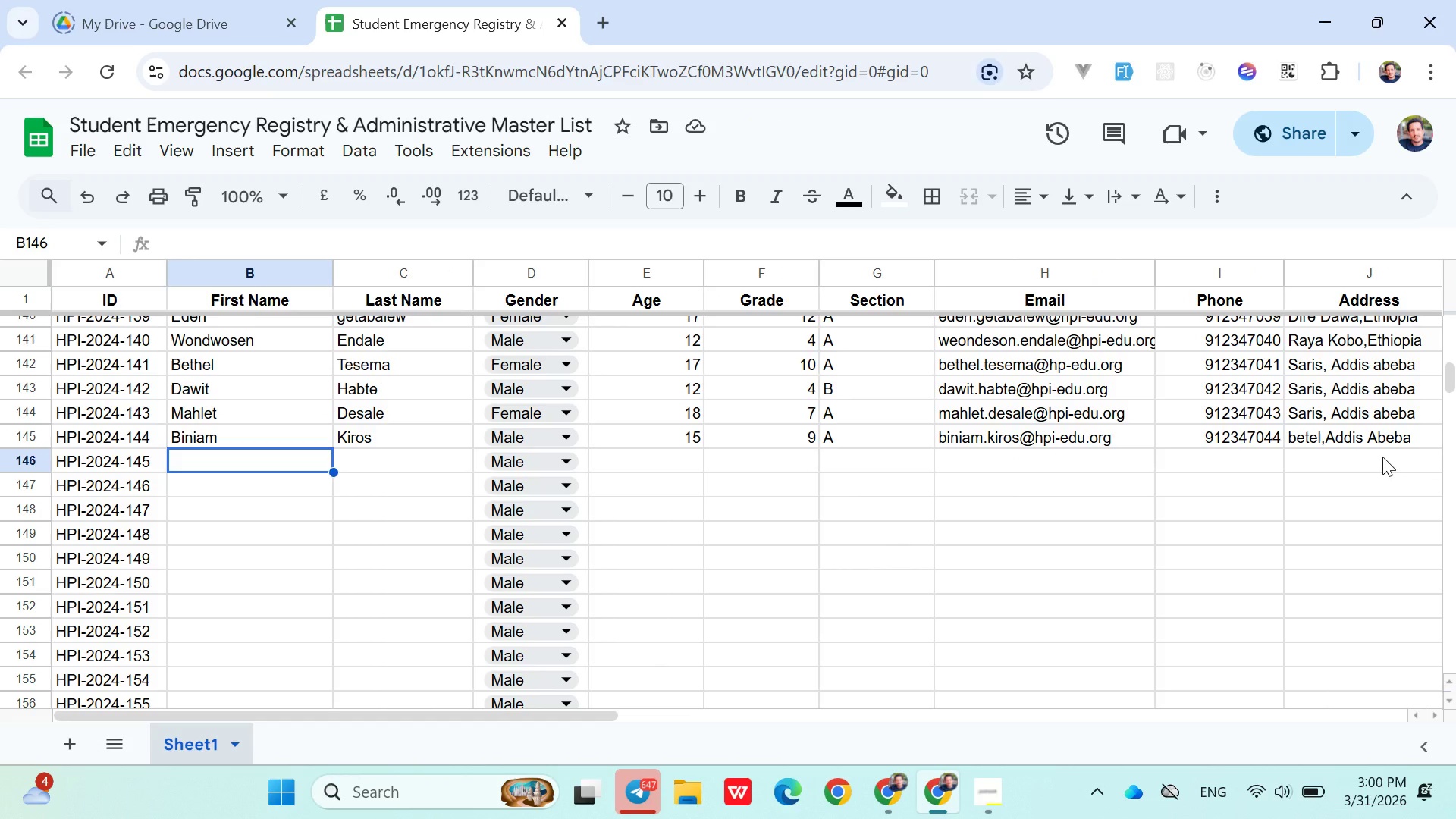 
left_click([986, 778])